 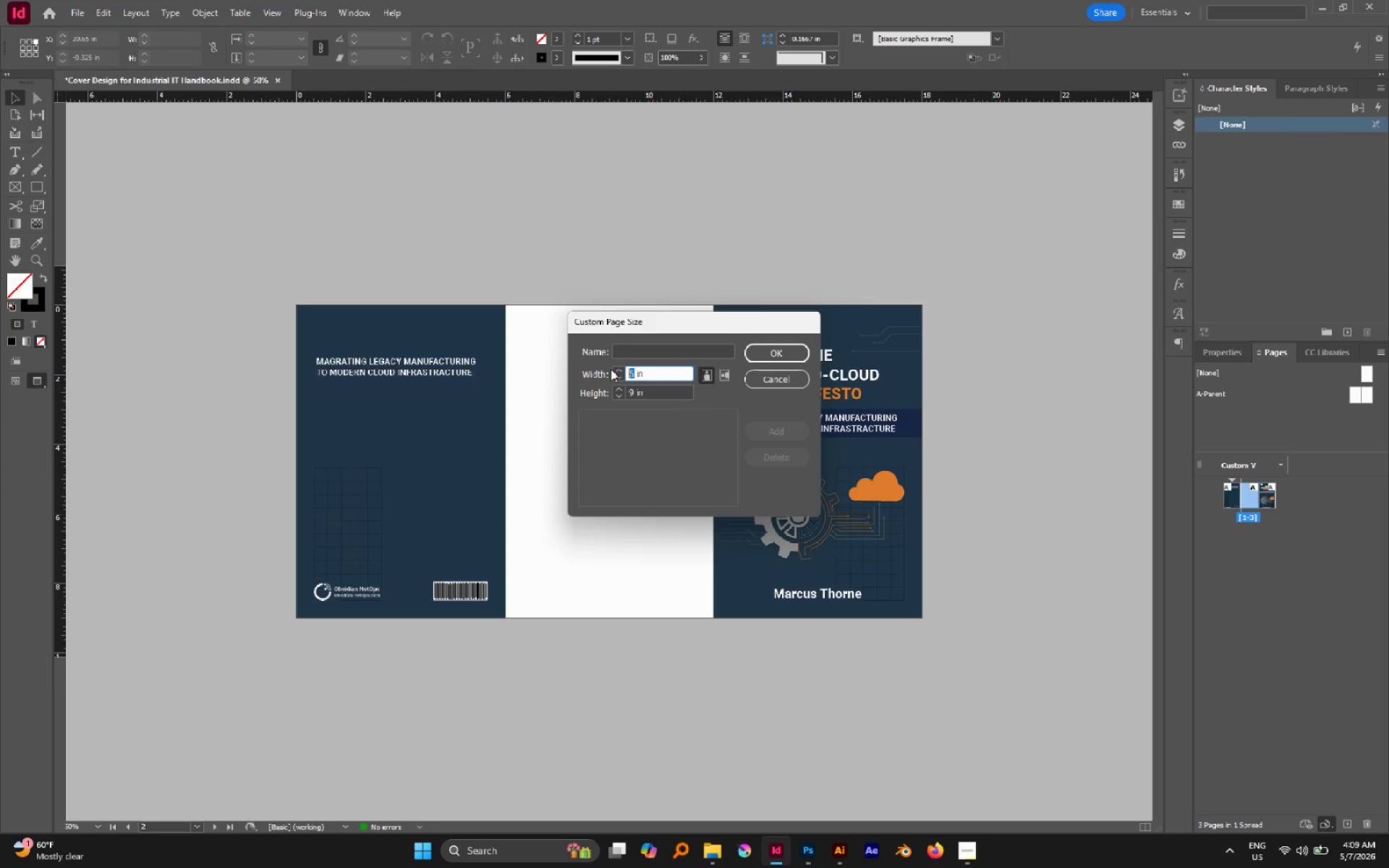 
type(0.315)
key(Tab)
 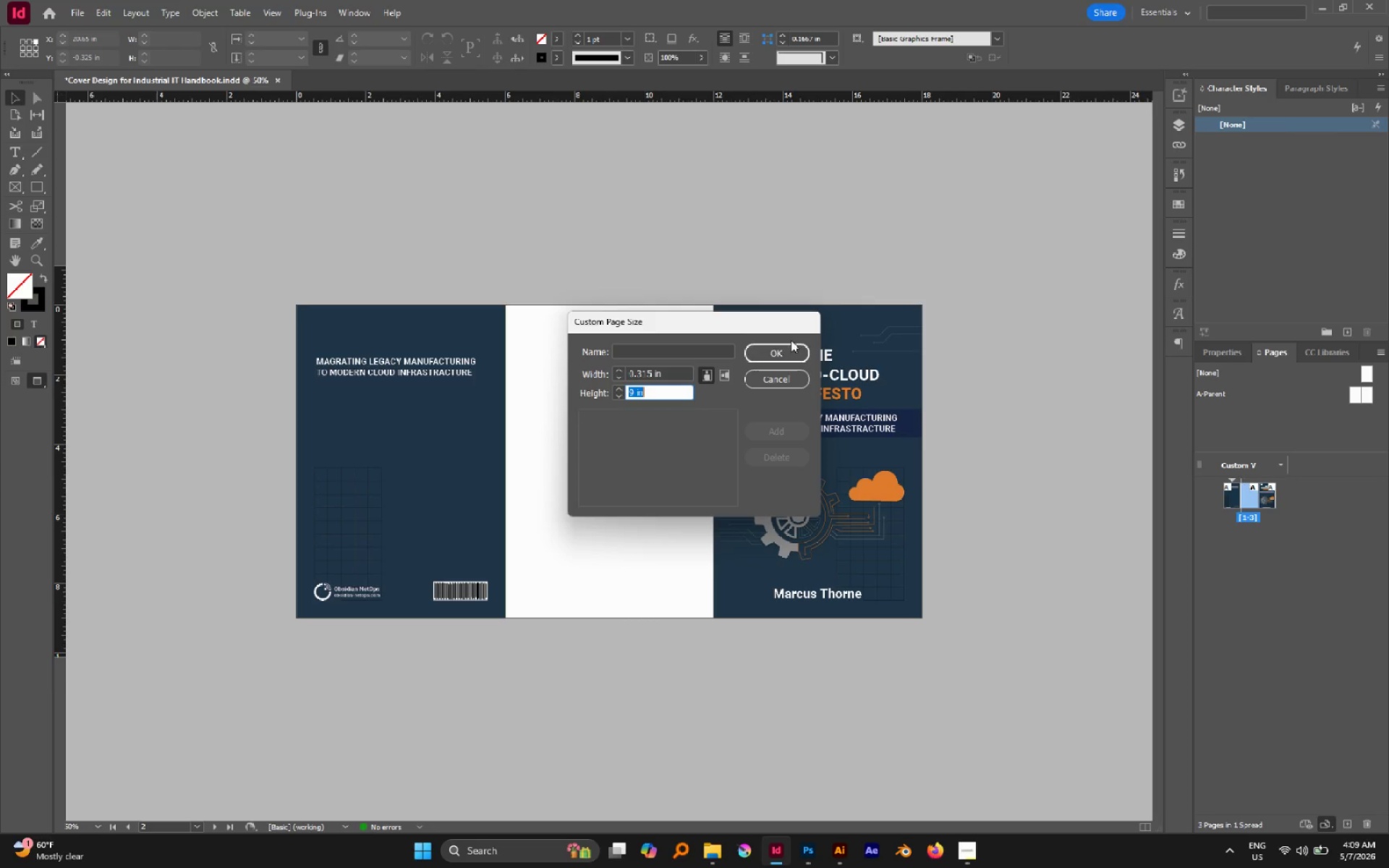 
left_click([791, 348])
 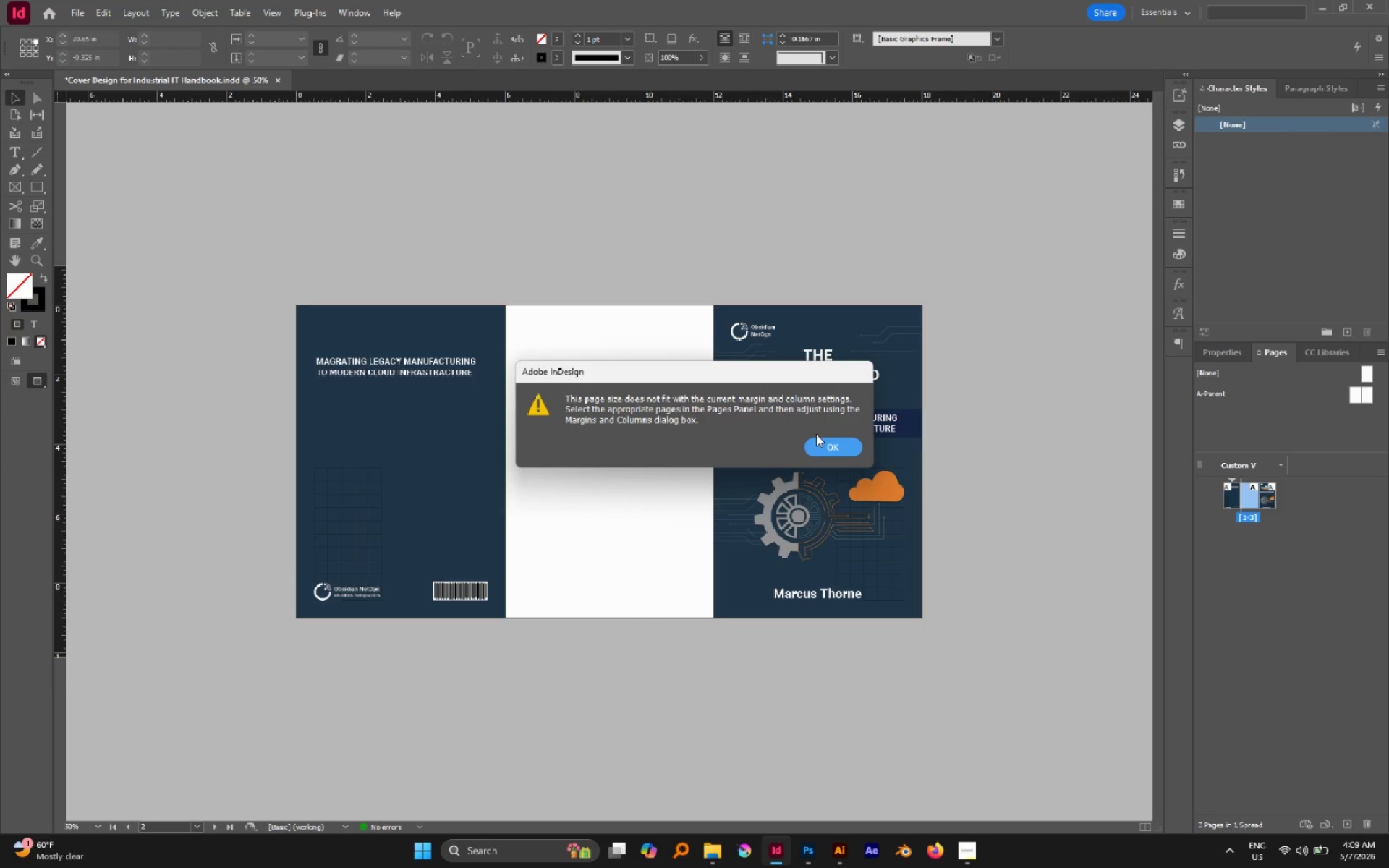 
left_click([817, 441])
 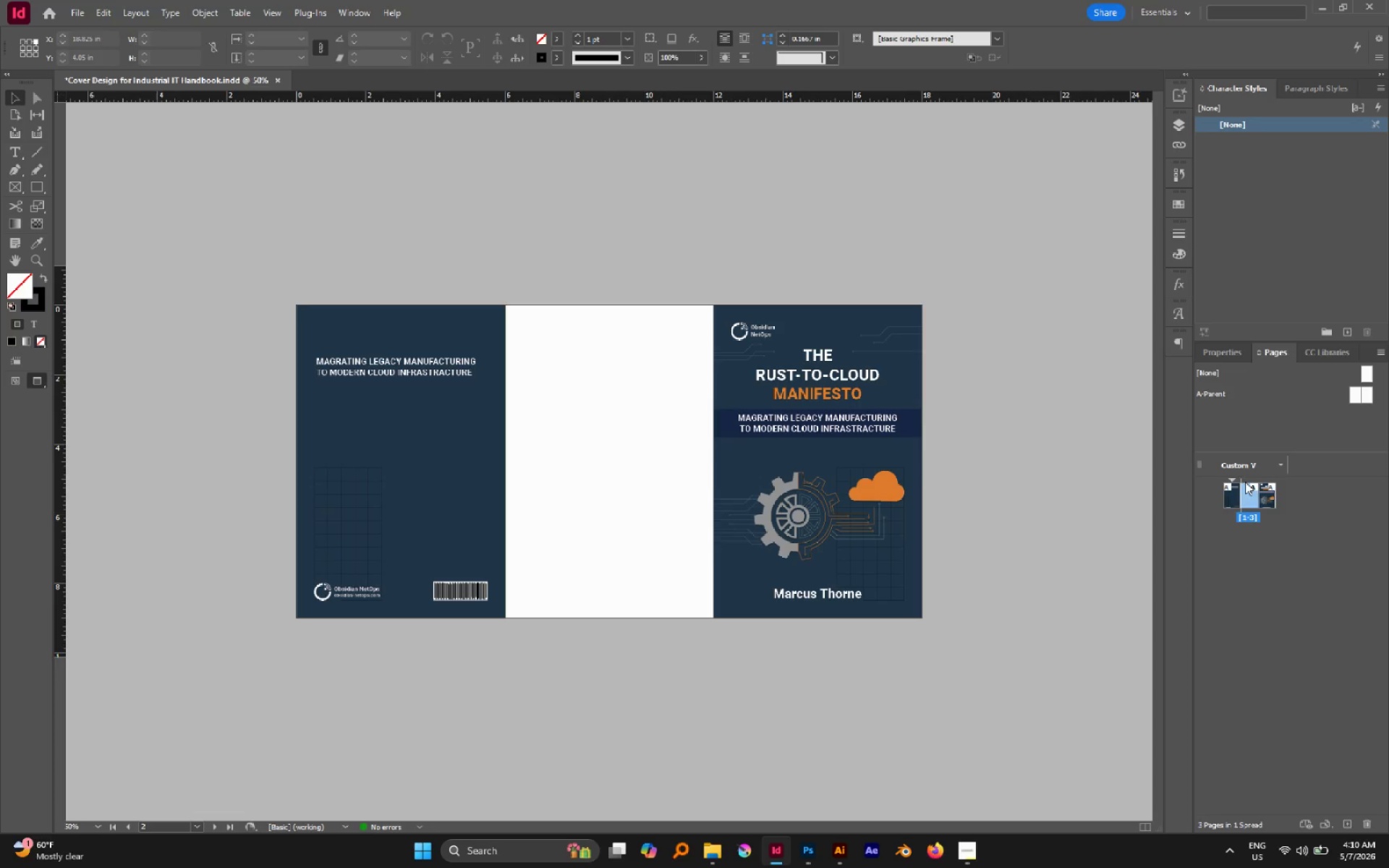 
left_click_drag(start_coordinate=[1233, 495], to_coordinate=[1255, 499])
 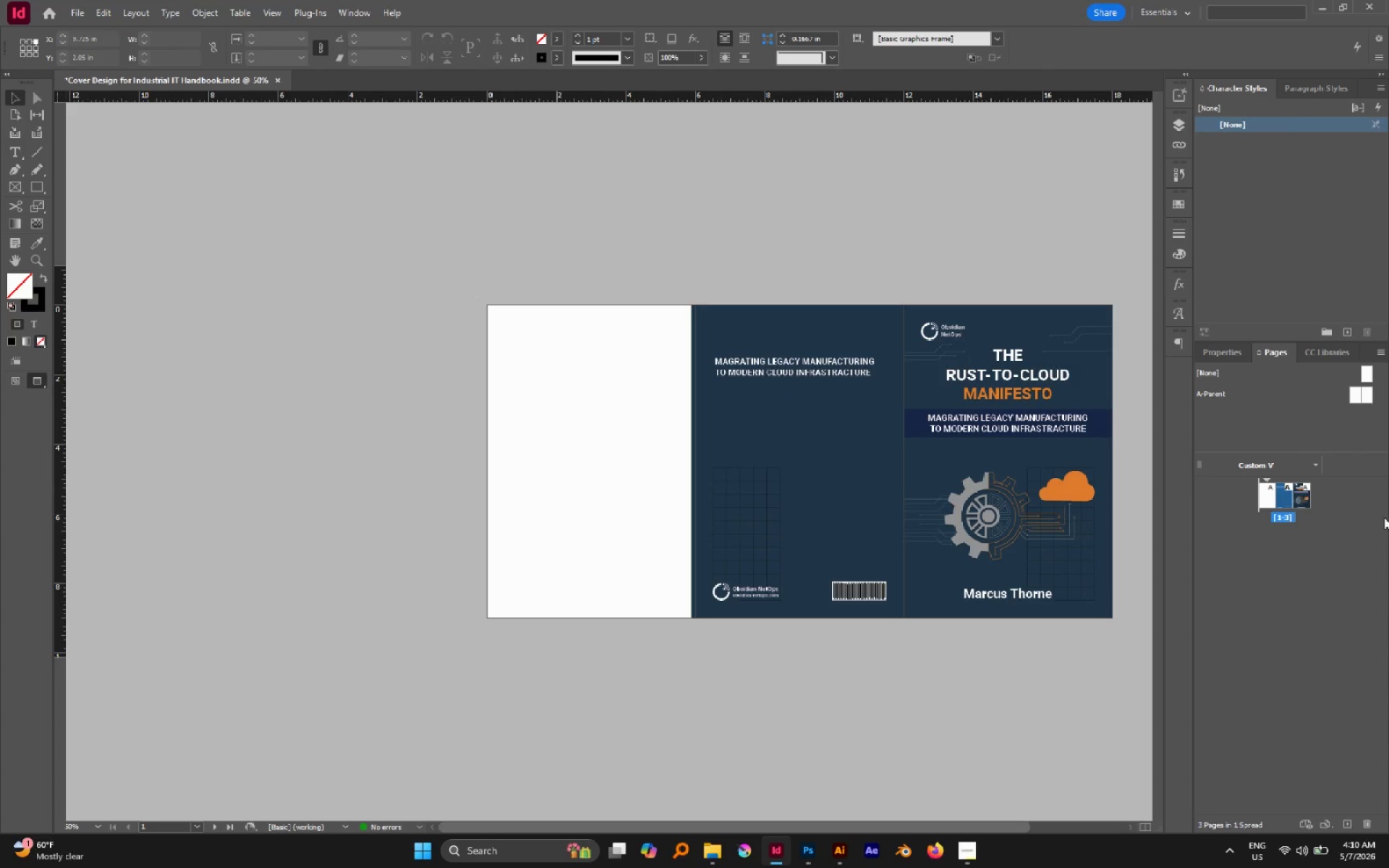 
left_click([1272, 498])
 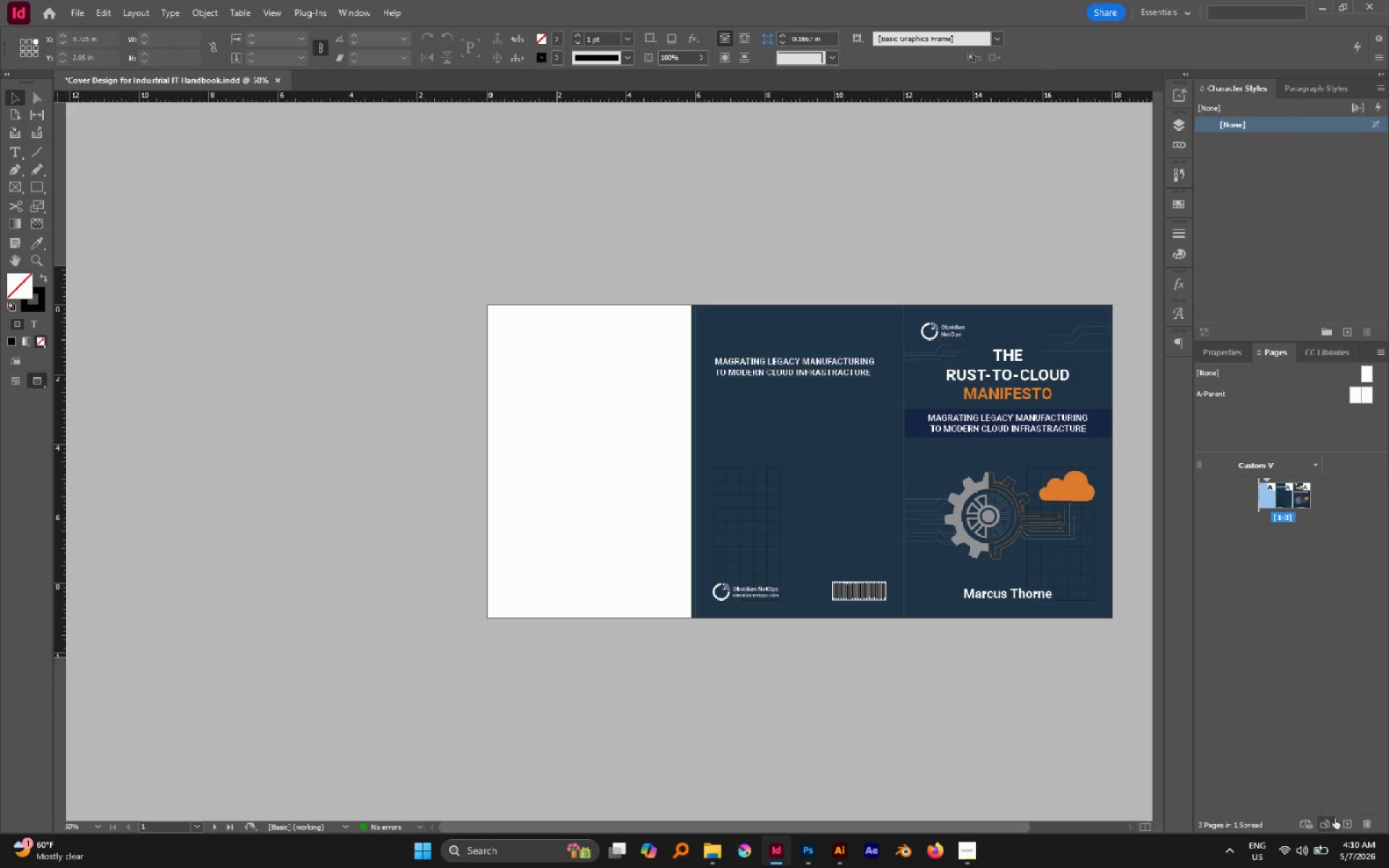 
left_click([1333, 820])
 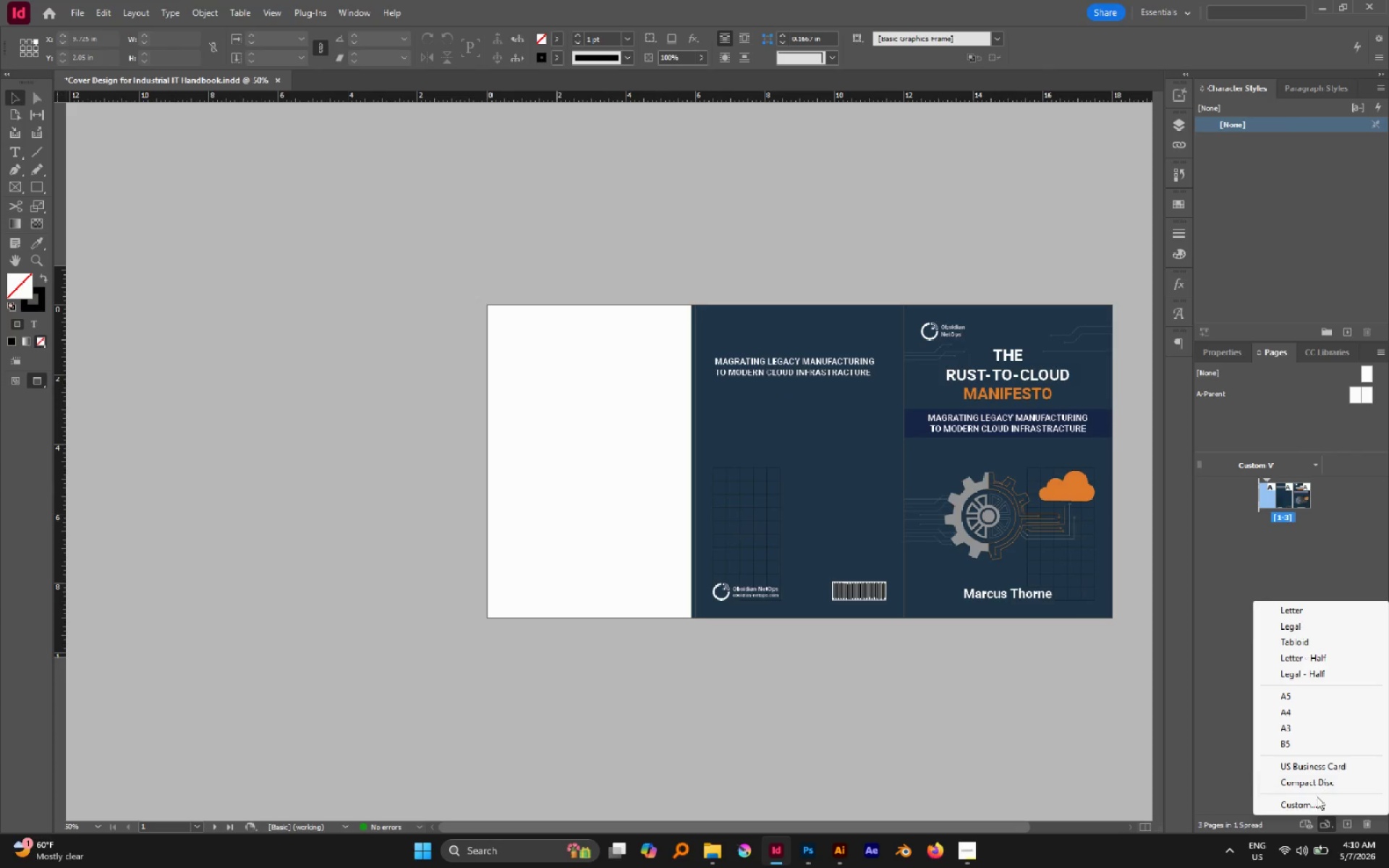 
left_click([1317, 801])
 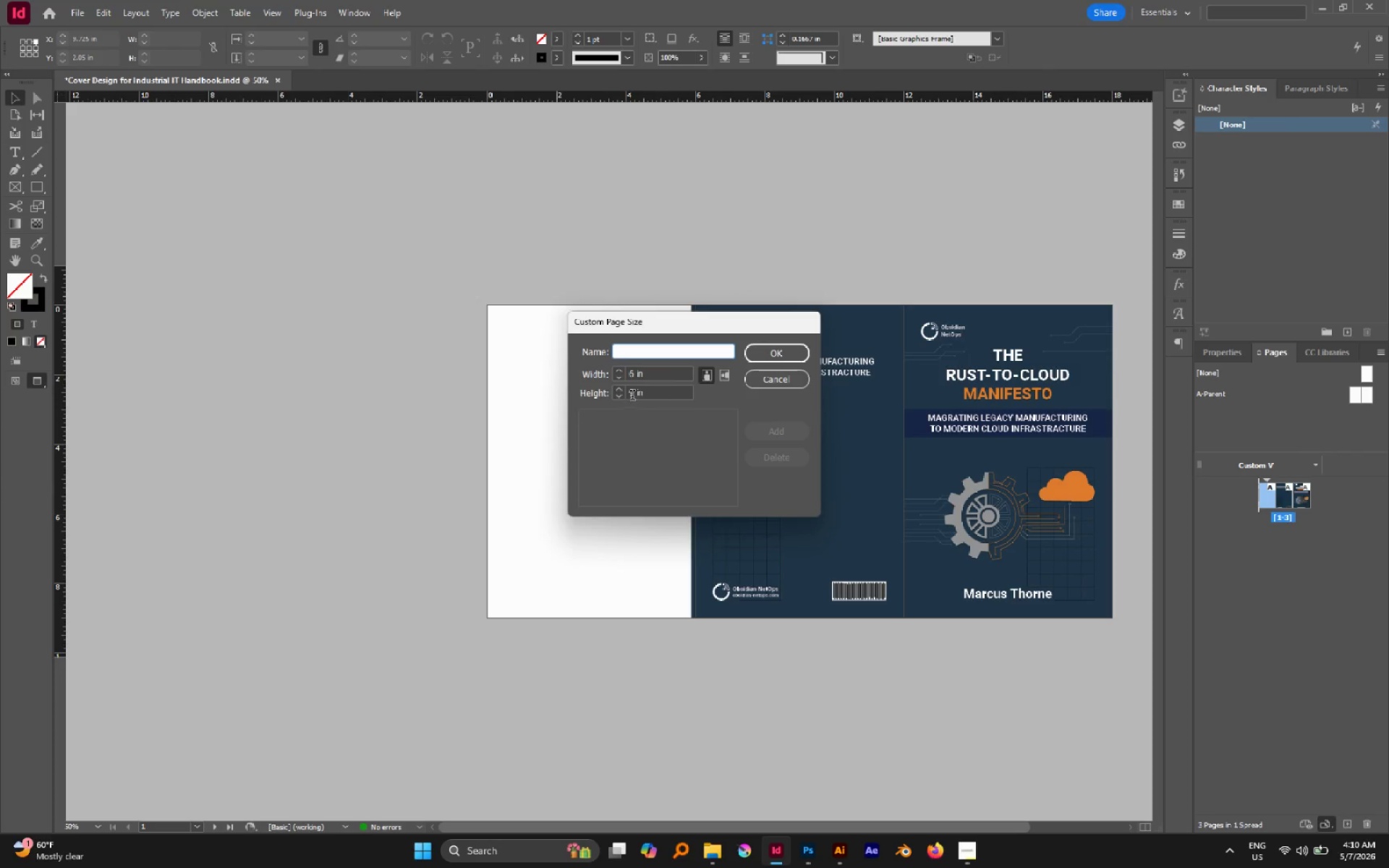 
left_click_drag(start_coordinate=[634, 375], to_coordinate=[561, 363])
 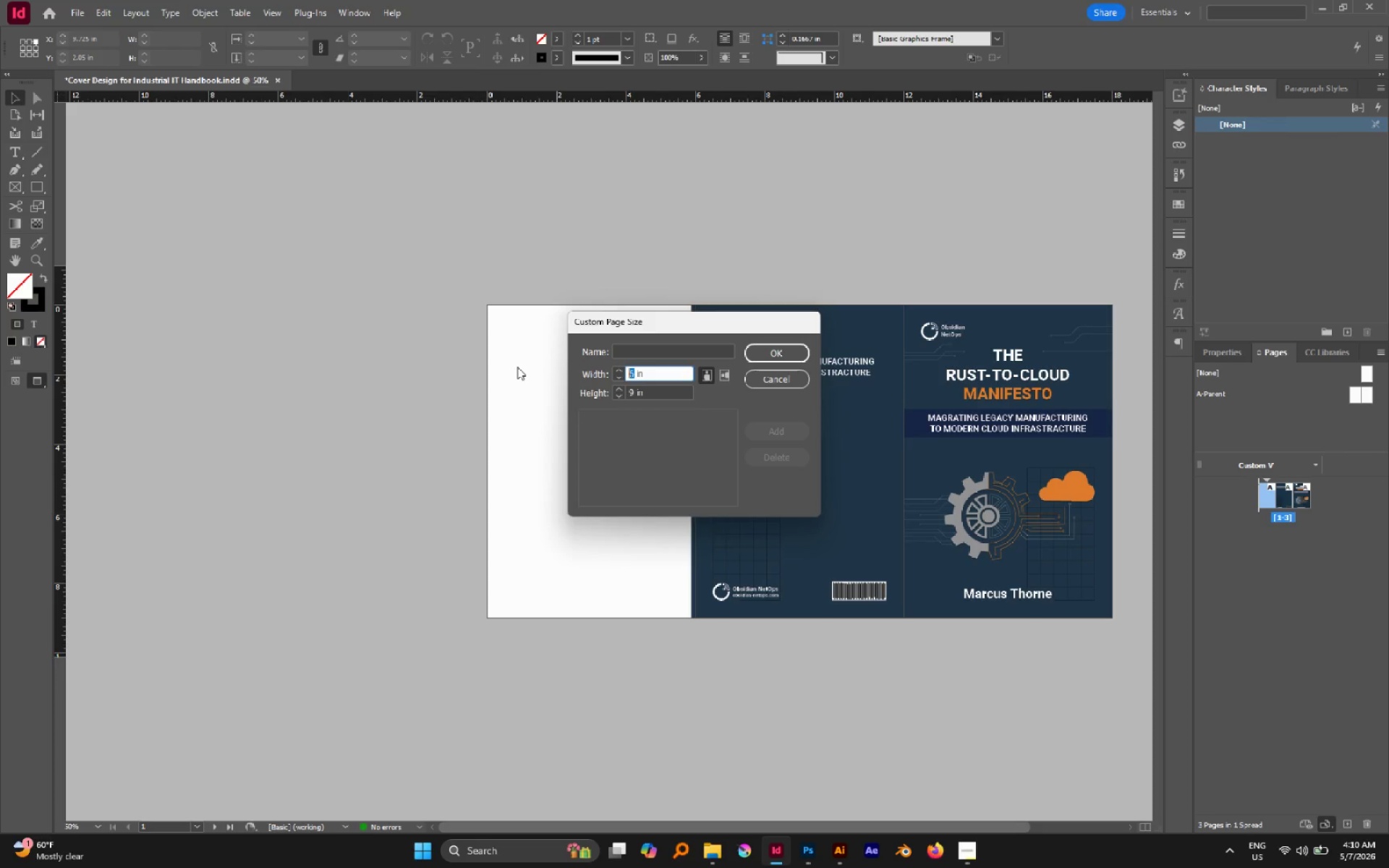 
type(0.315)
 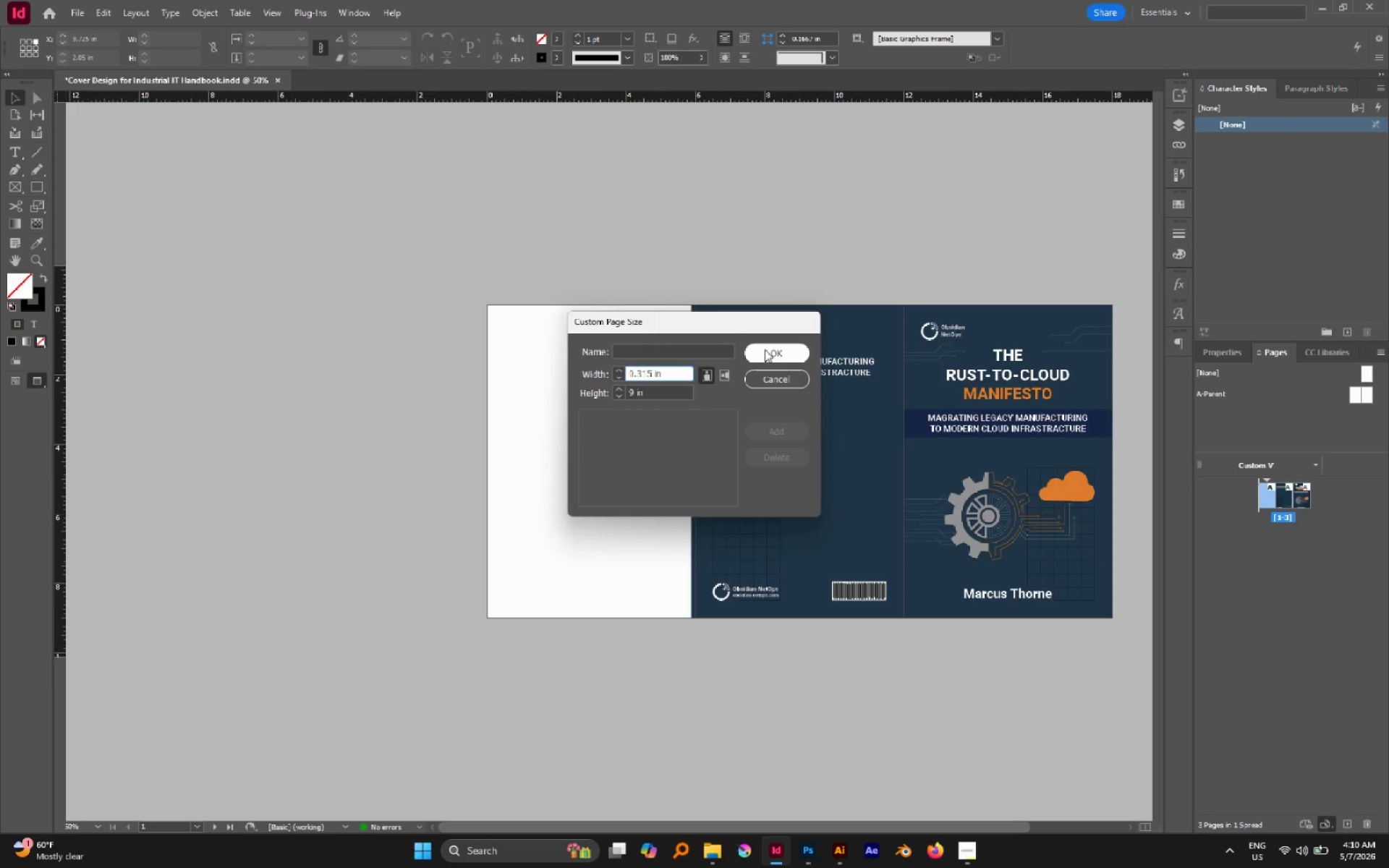 
wait(5.23)
 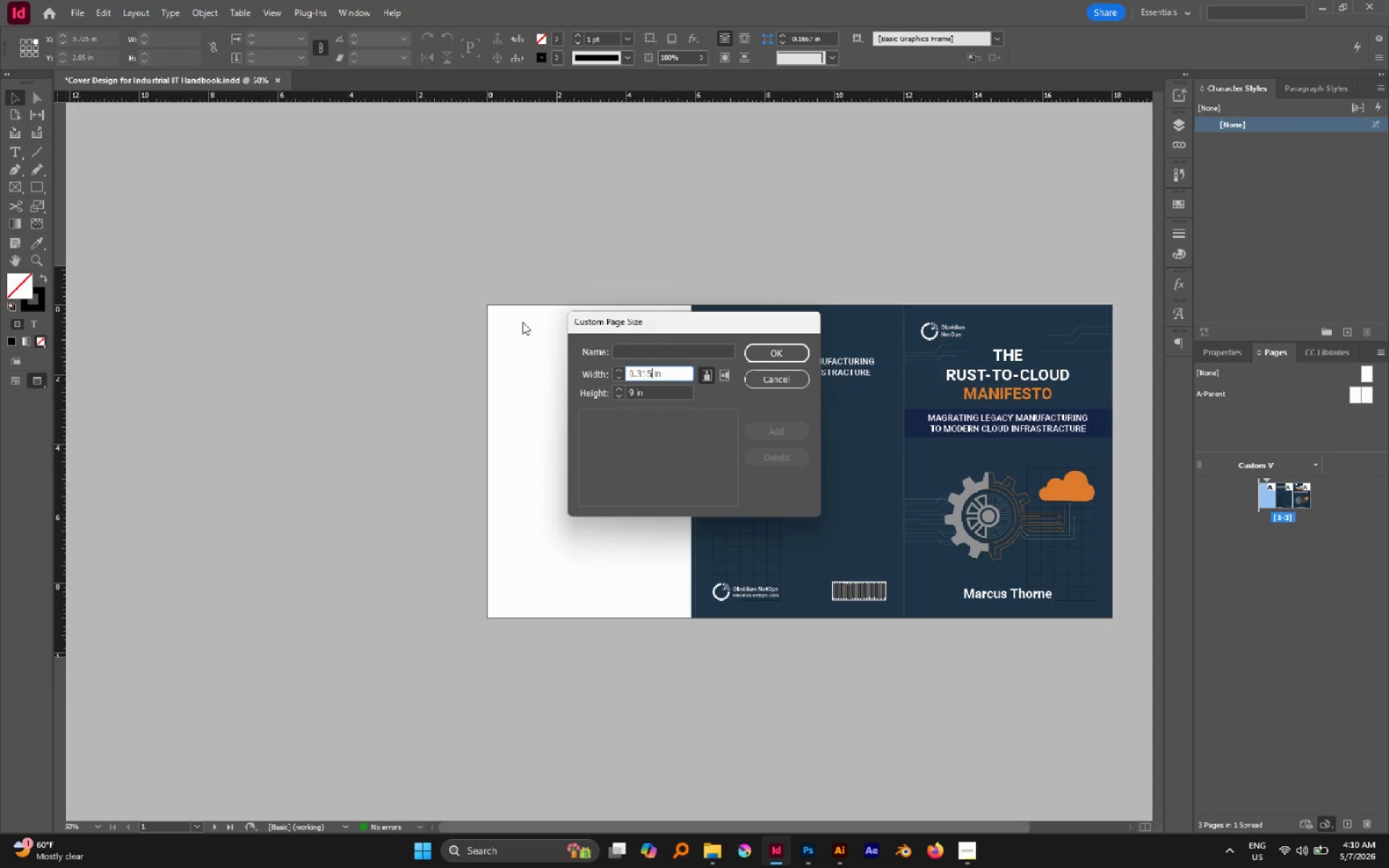 
left_click([672, 351])
 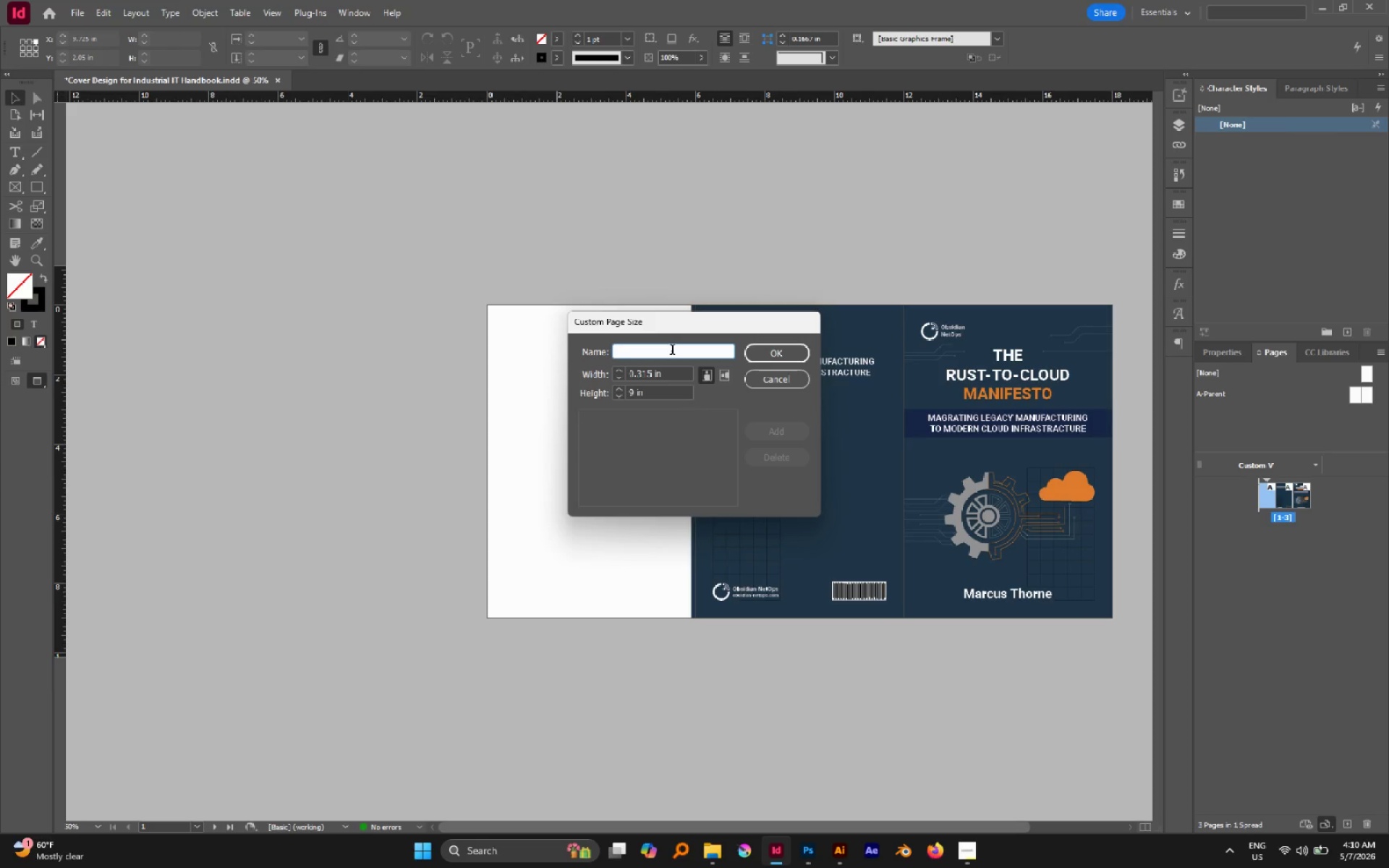 
type(spline)
 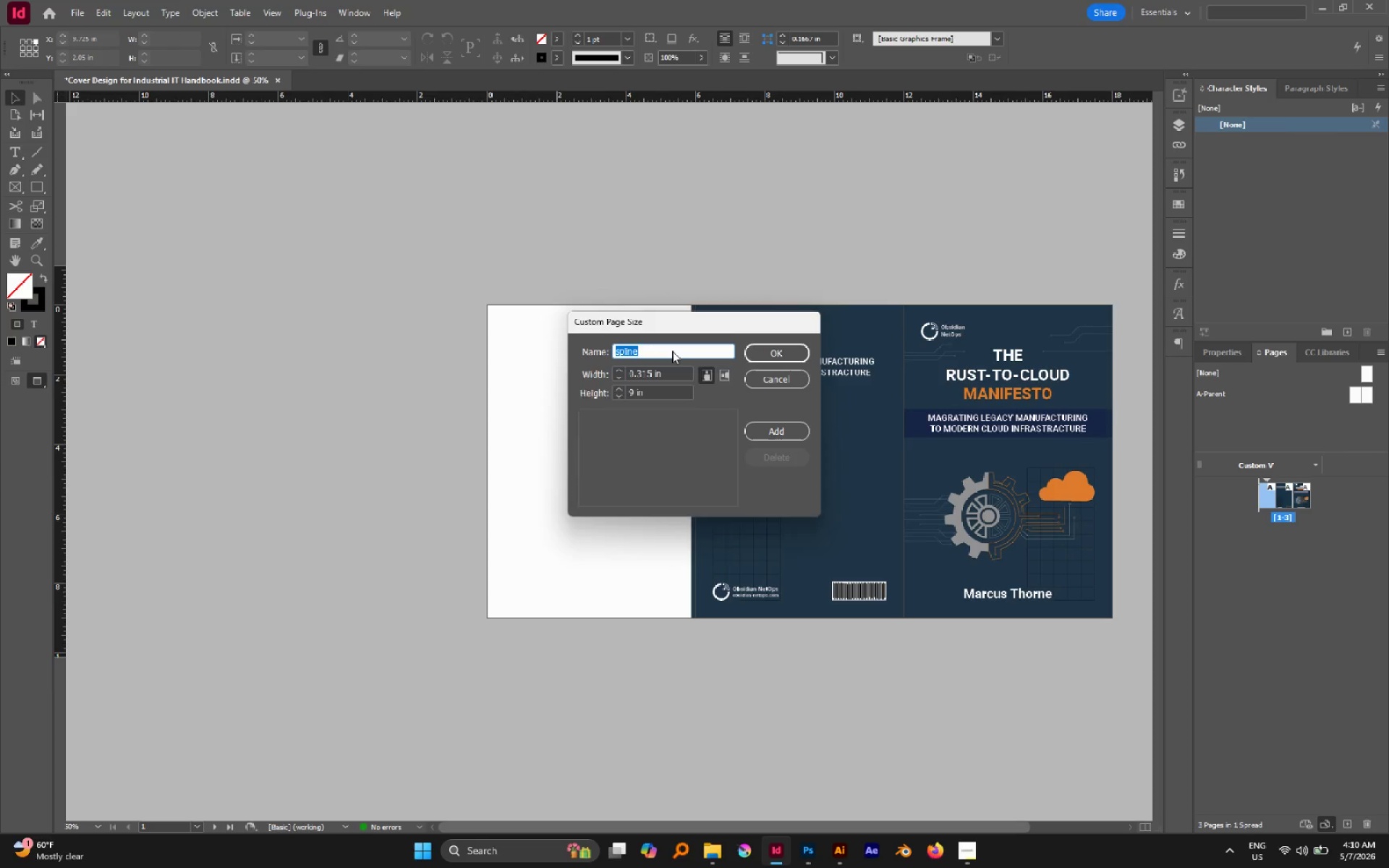 
key(Enter)
 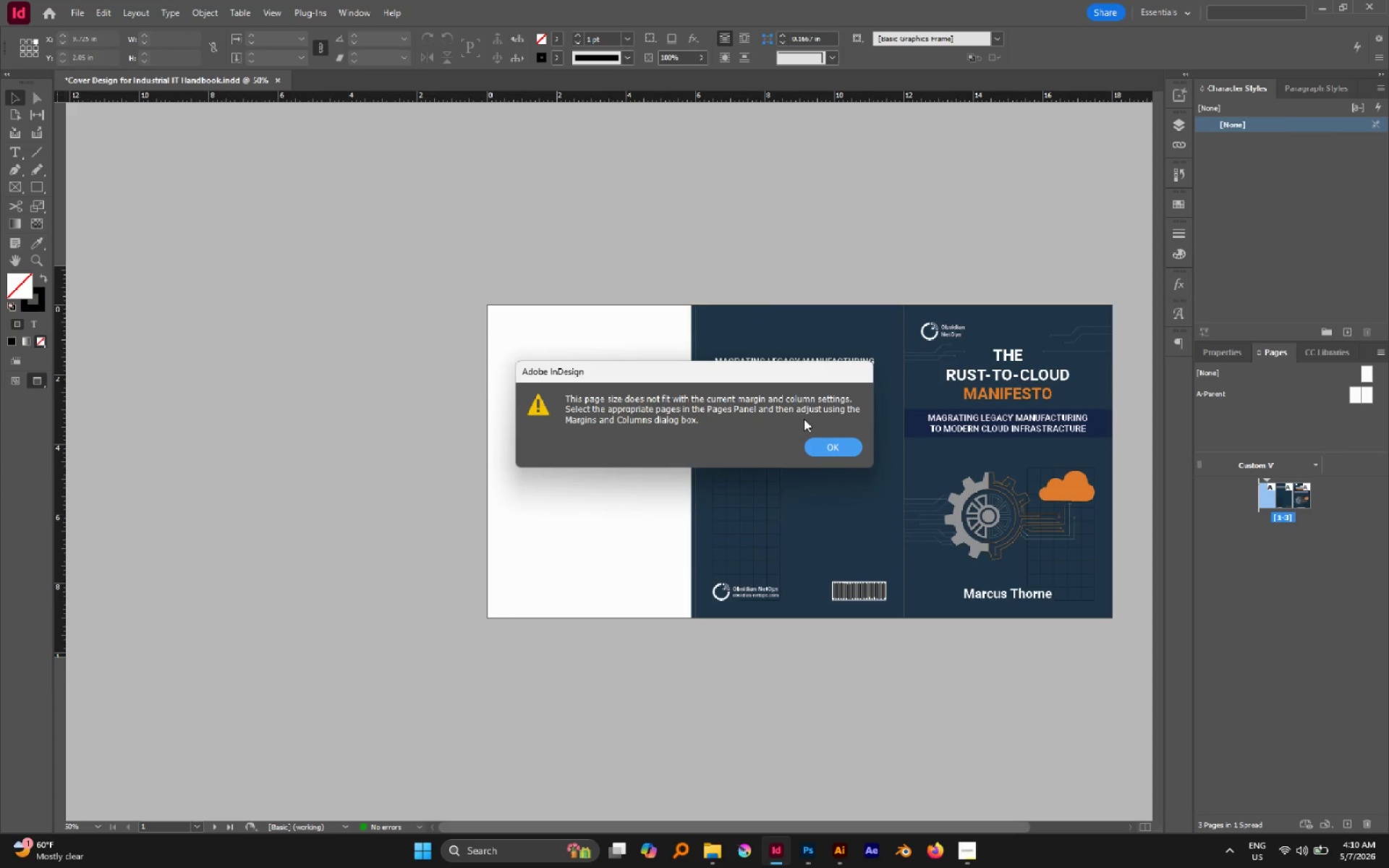 
wait(5.3)
 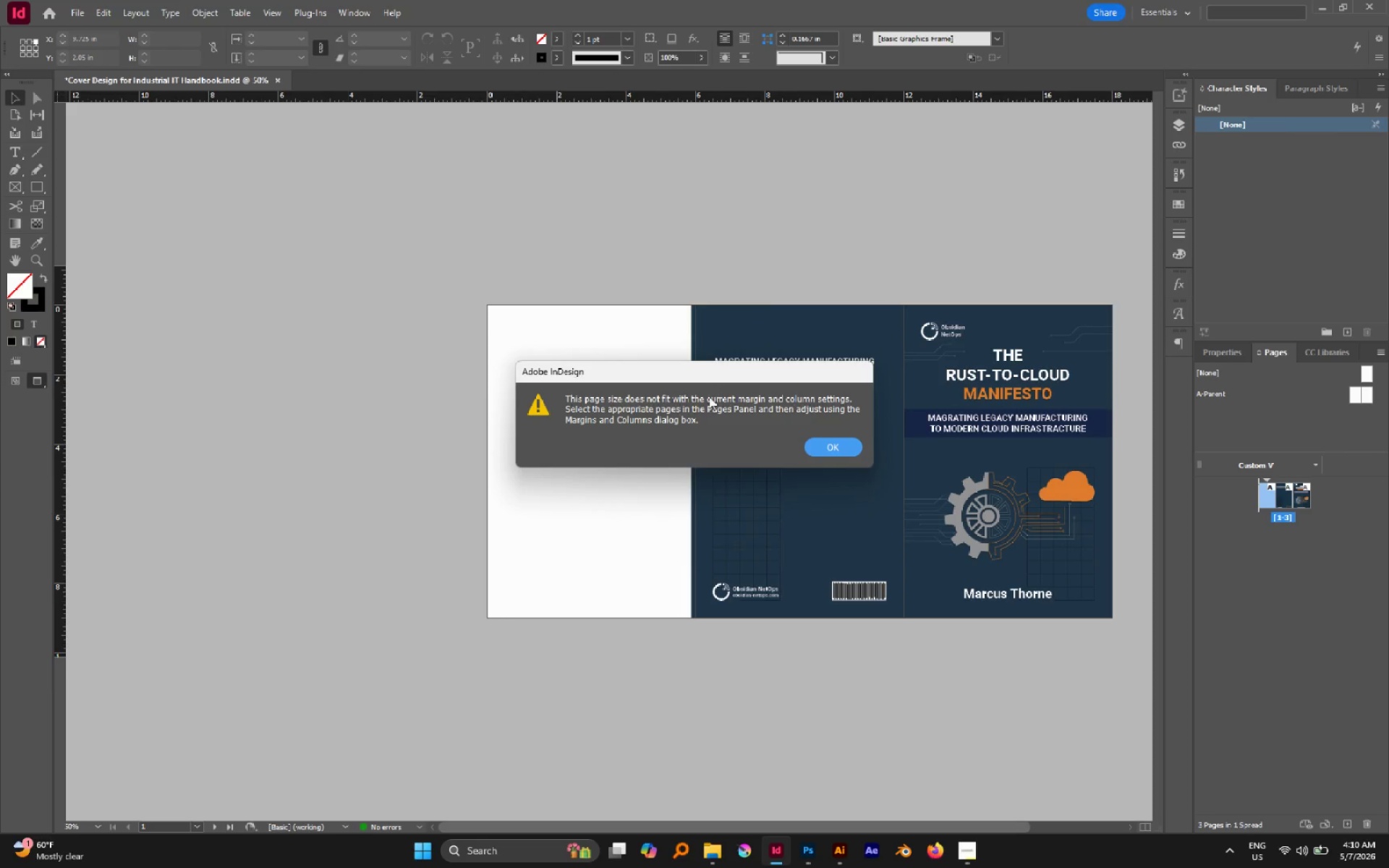 
left_click([833, 445])
 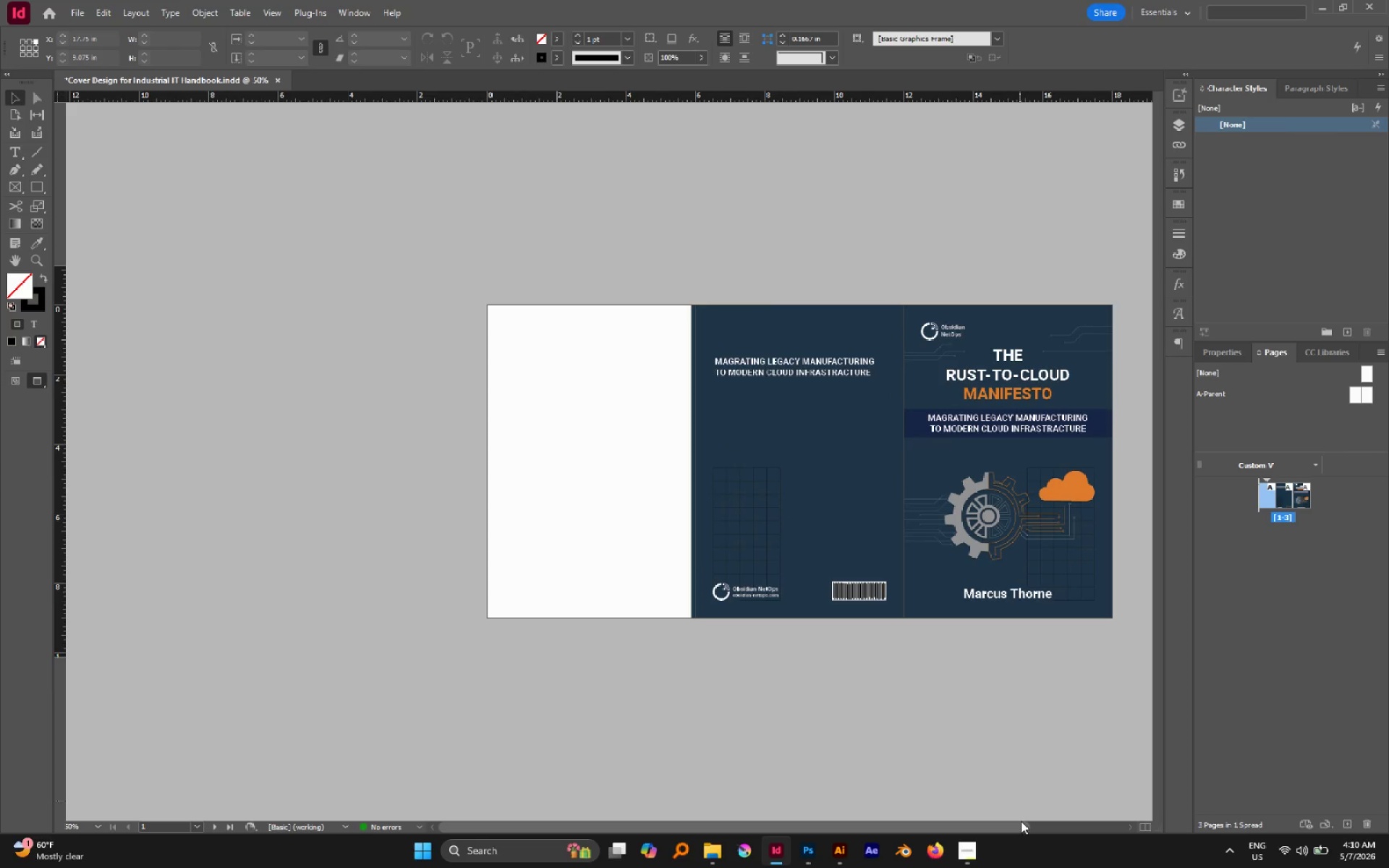 
left_click([974, 849])